 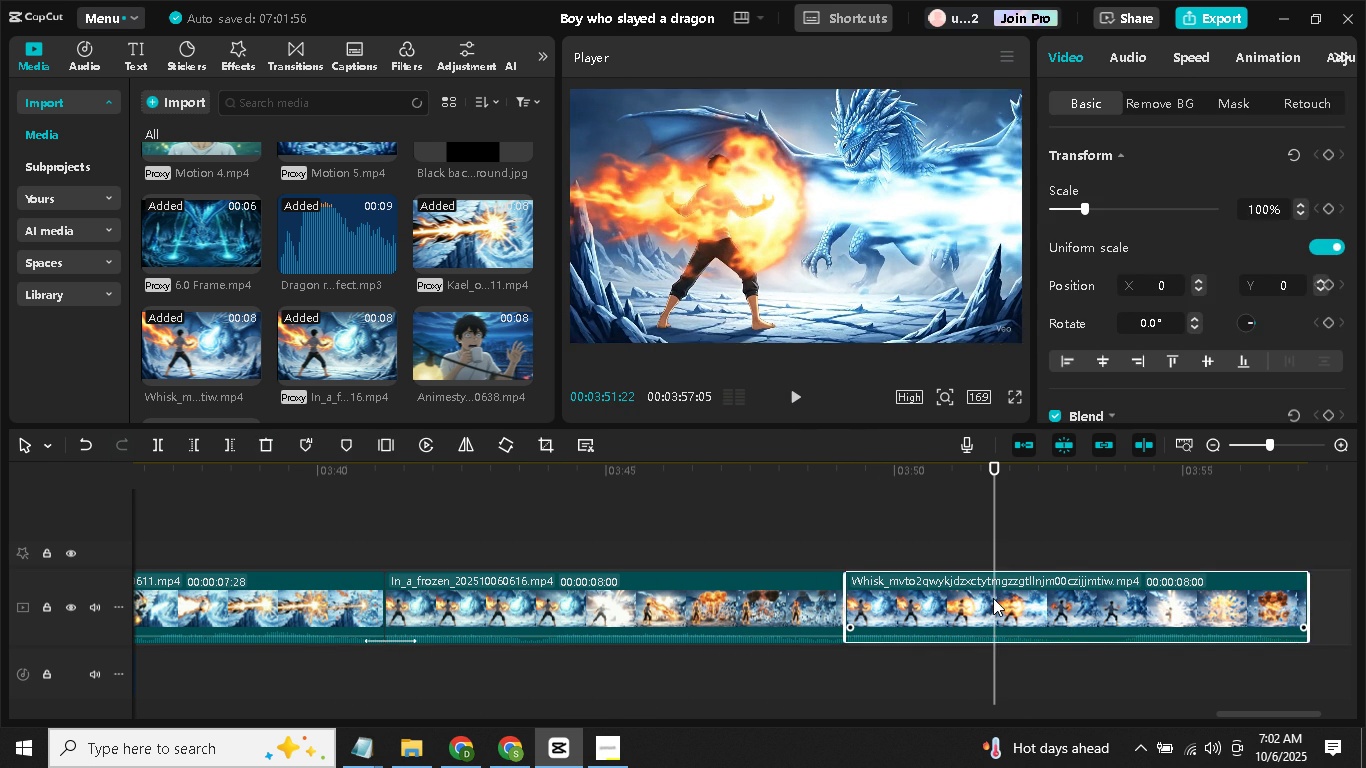 
left_click([964, 599])
 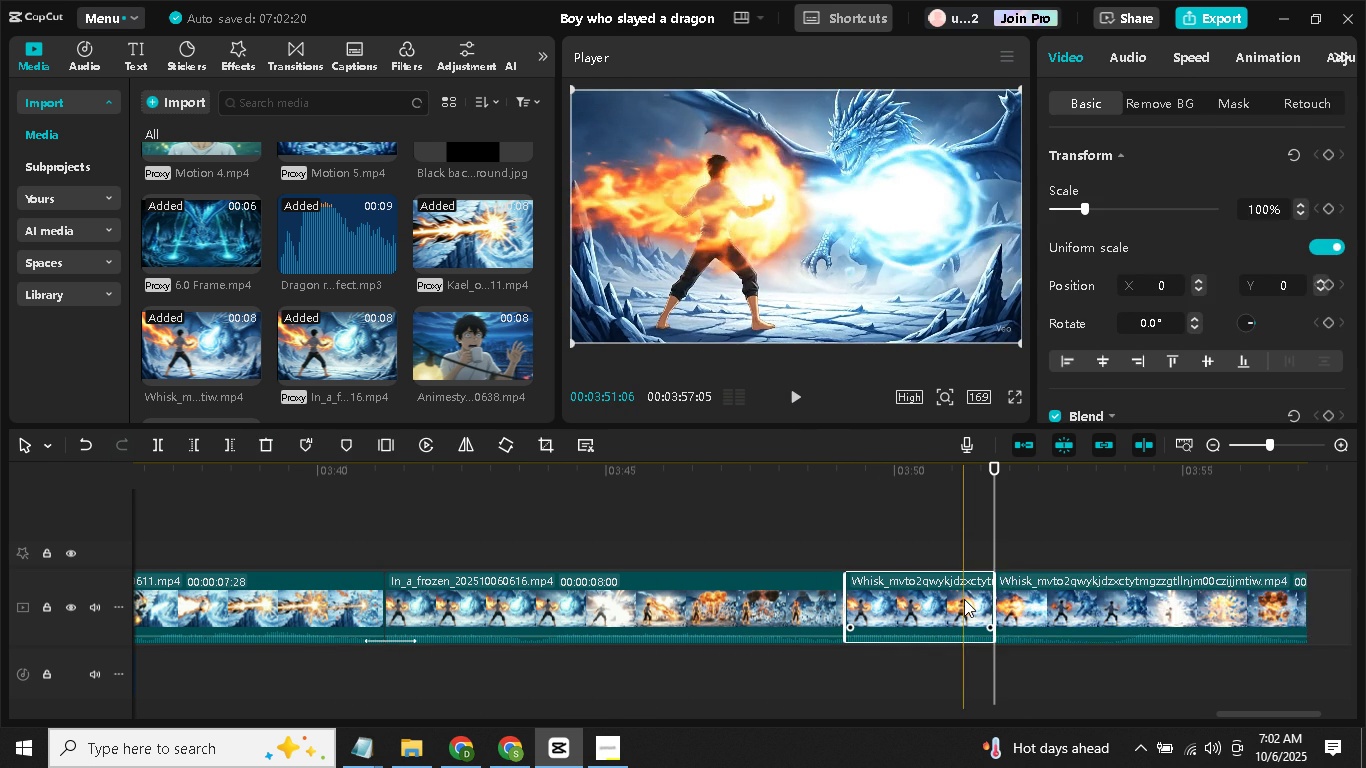 
key(Delete)
 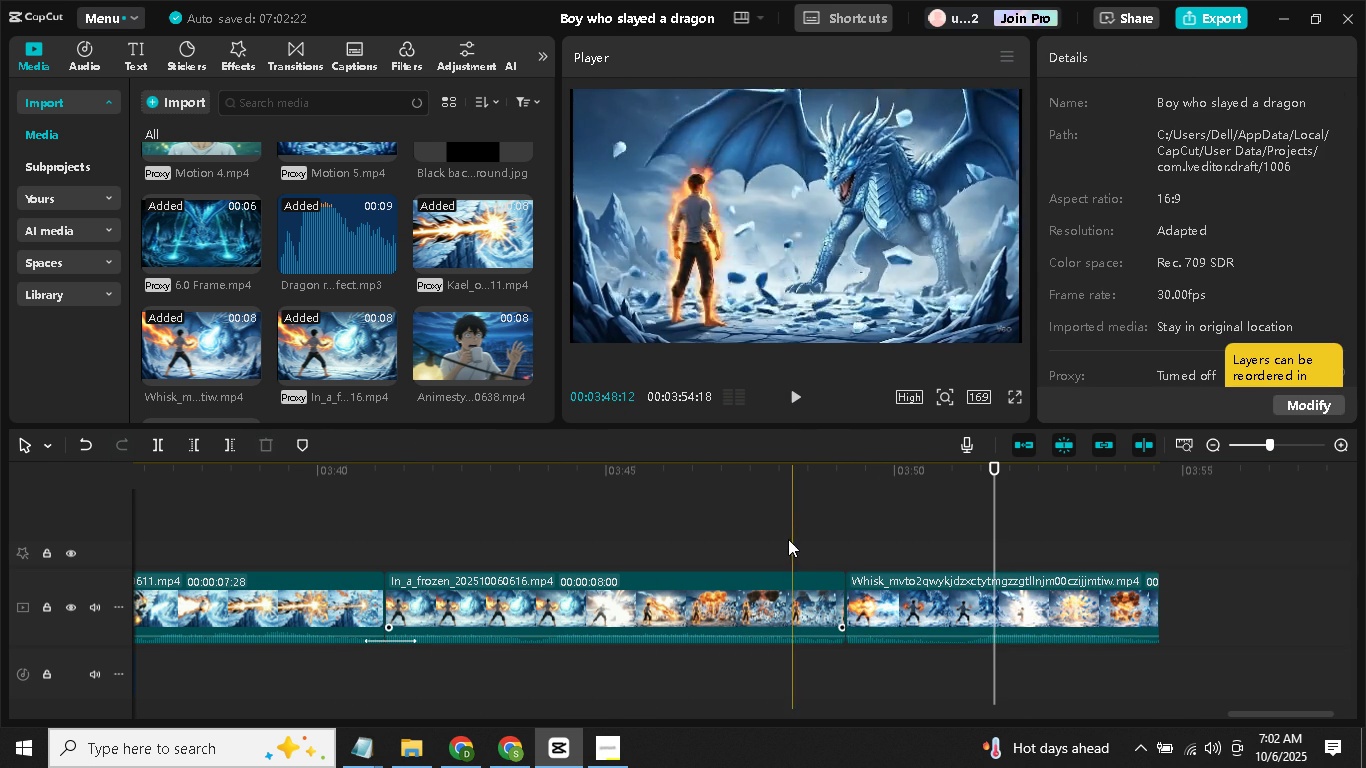 
left_click([789, 537])
 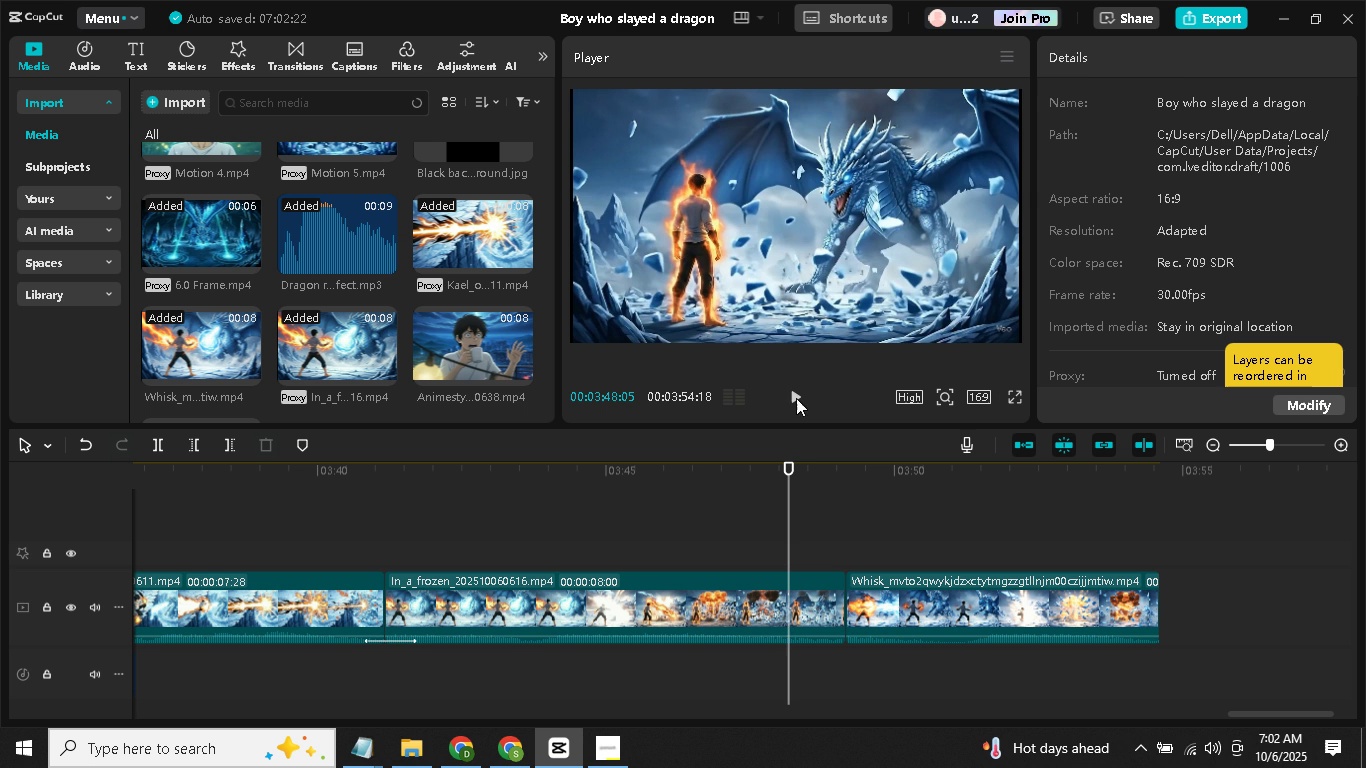 
left_click([796, 398])
 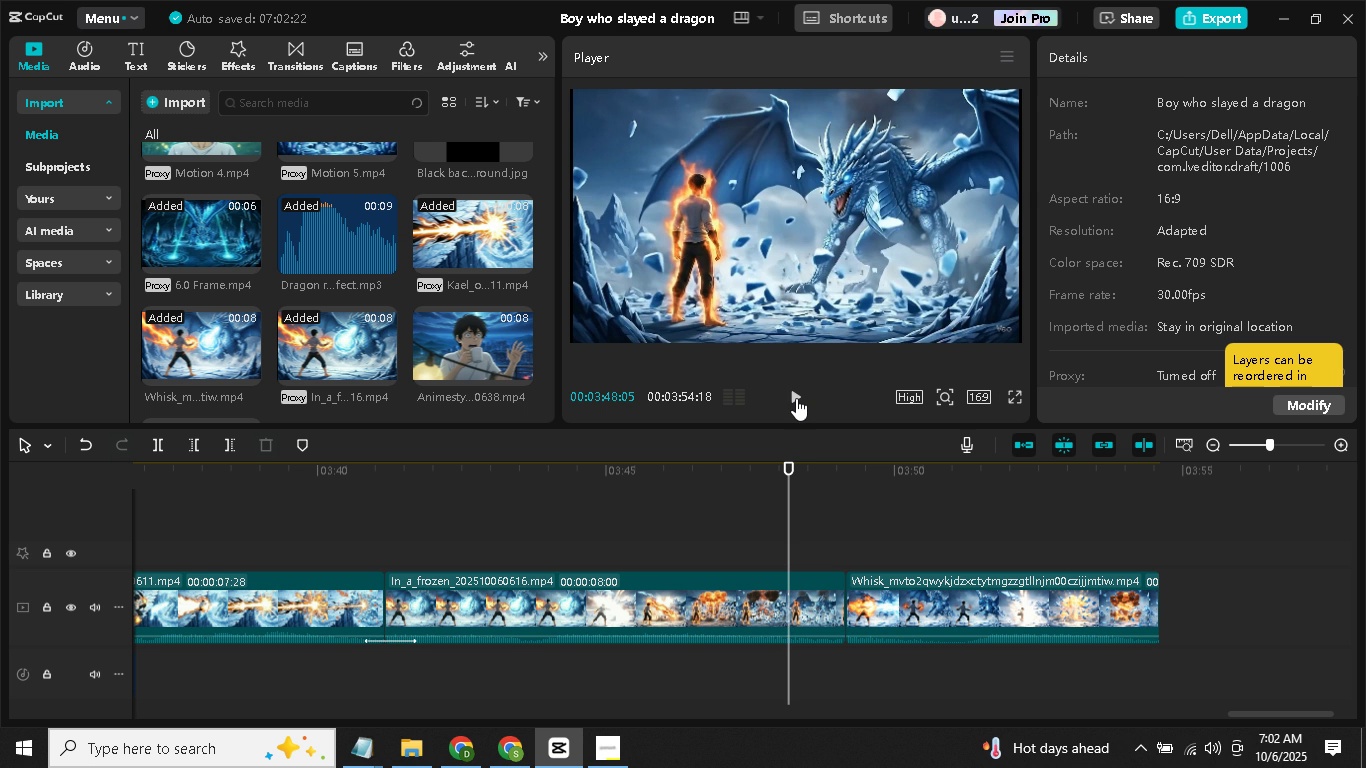 
left_click([796, 398])
 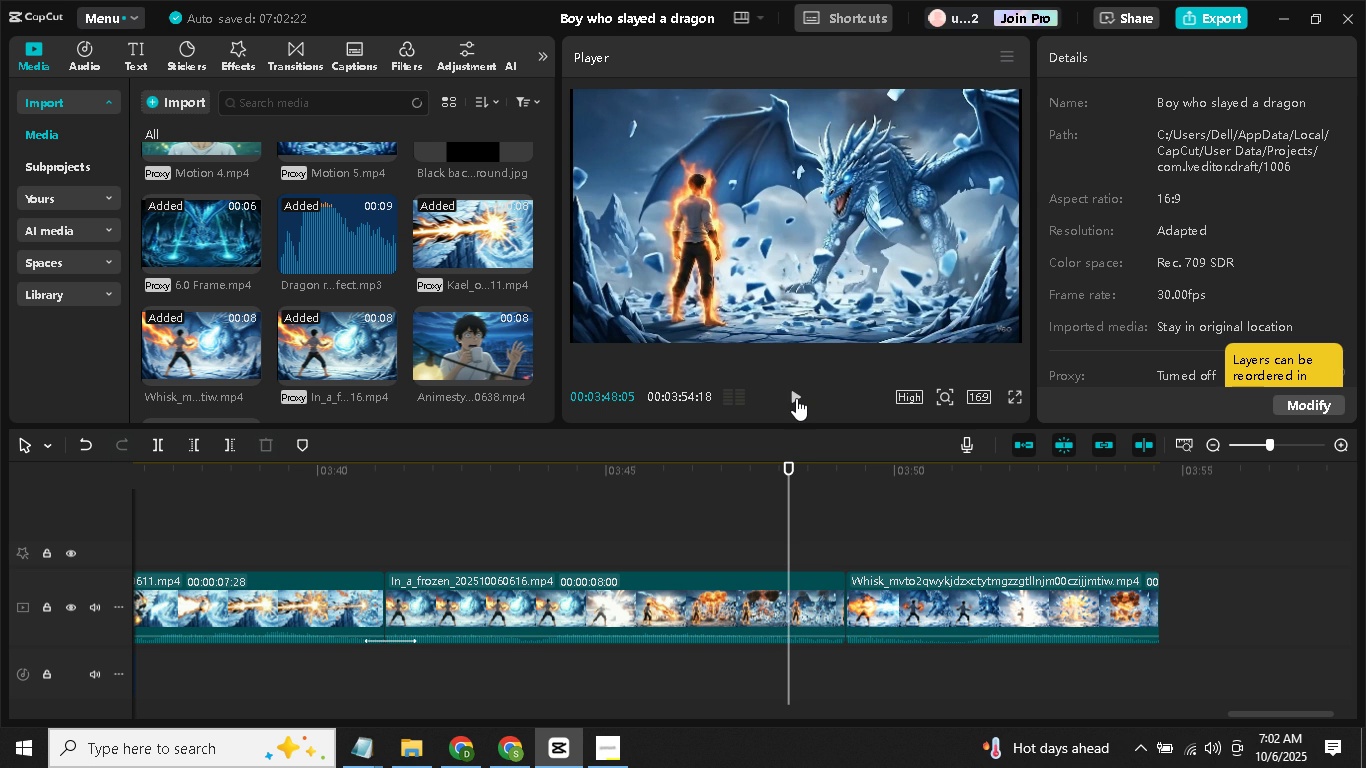 
left_click([796, 398])
 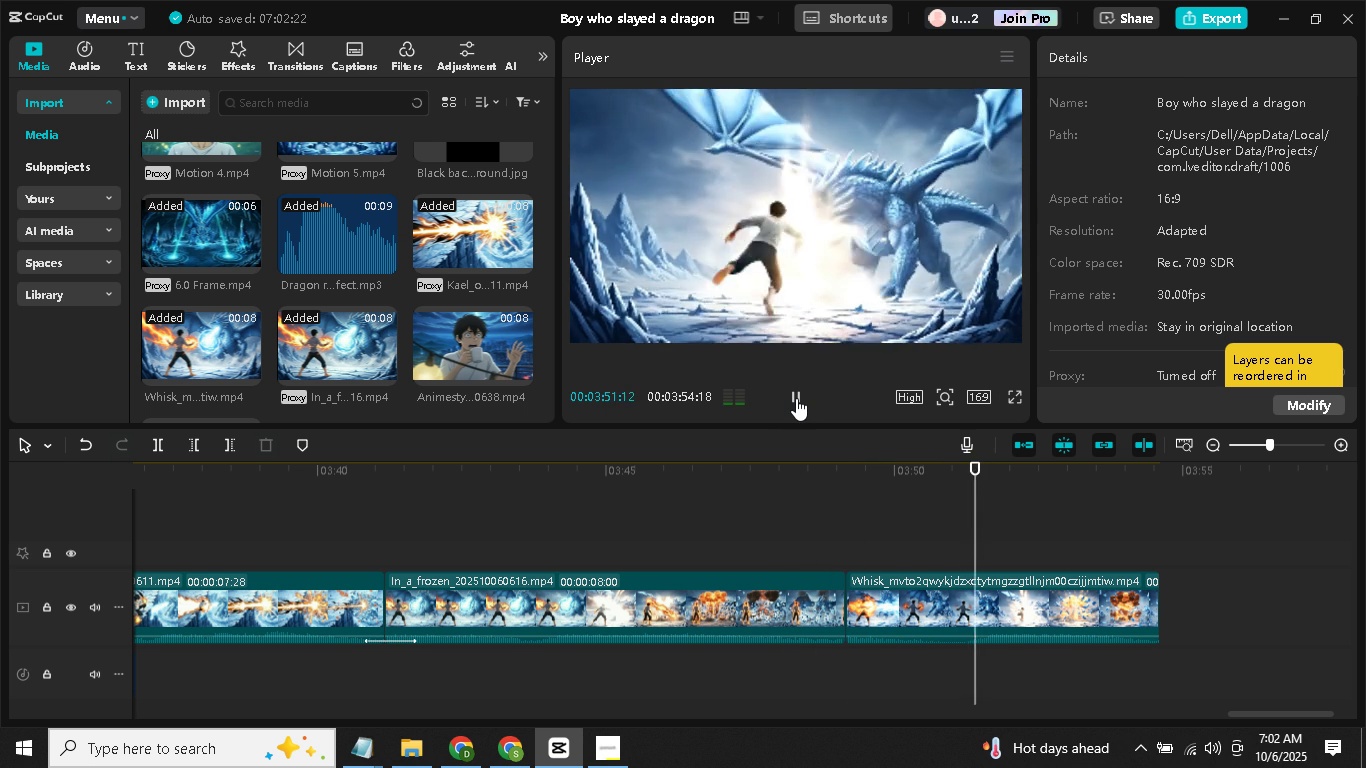 
left_click([796, 398])
 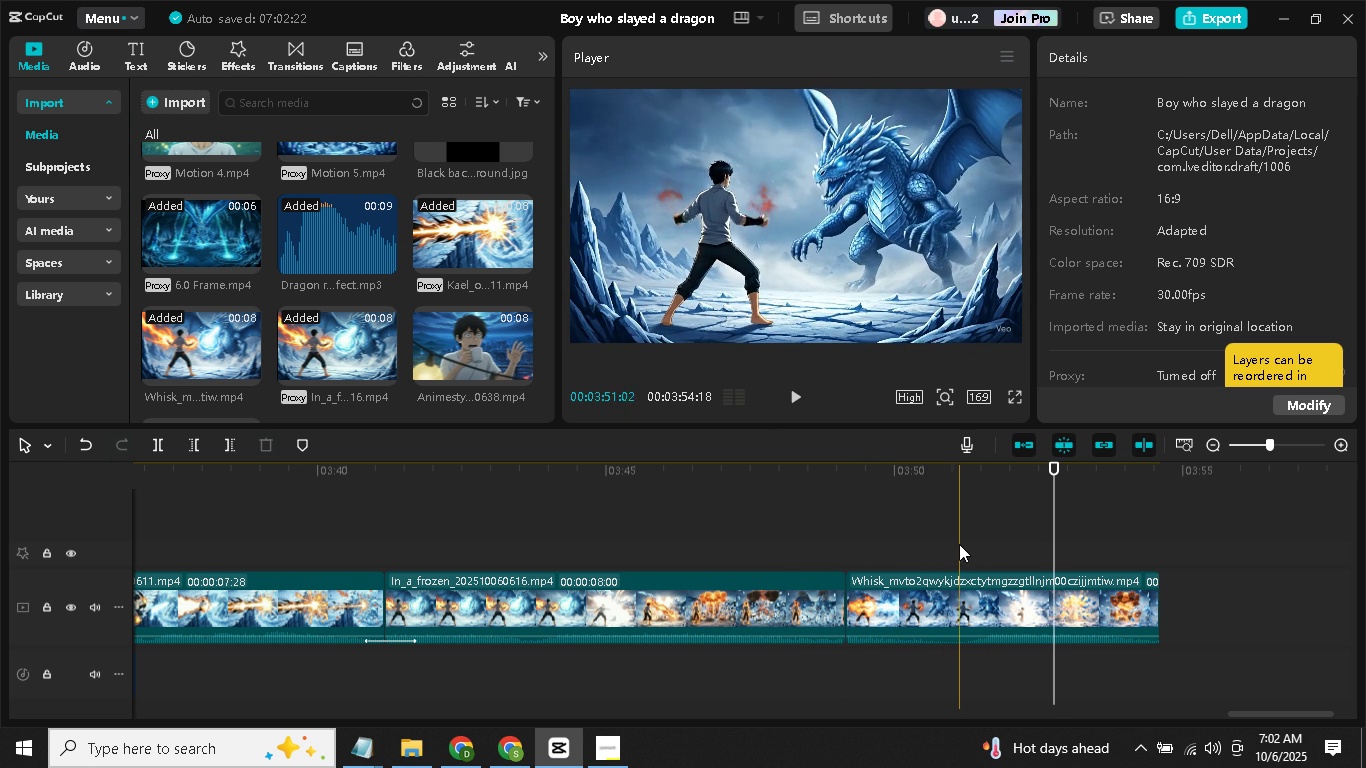 
wait(5.23)
 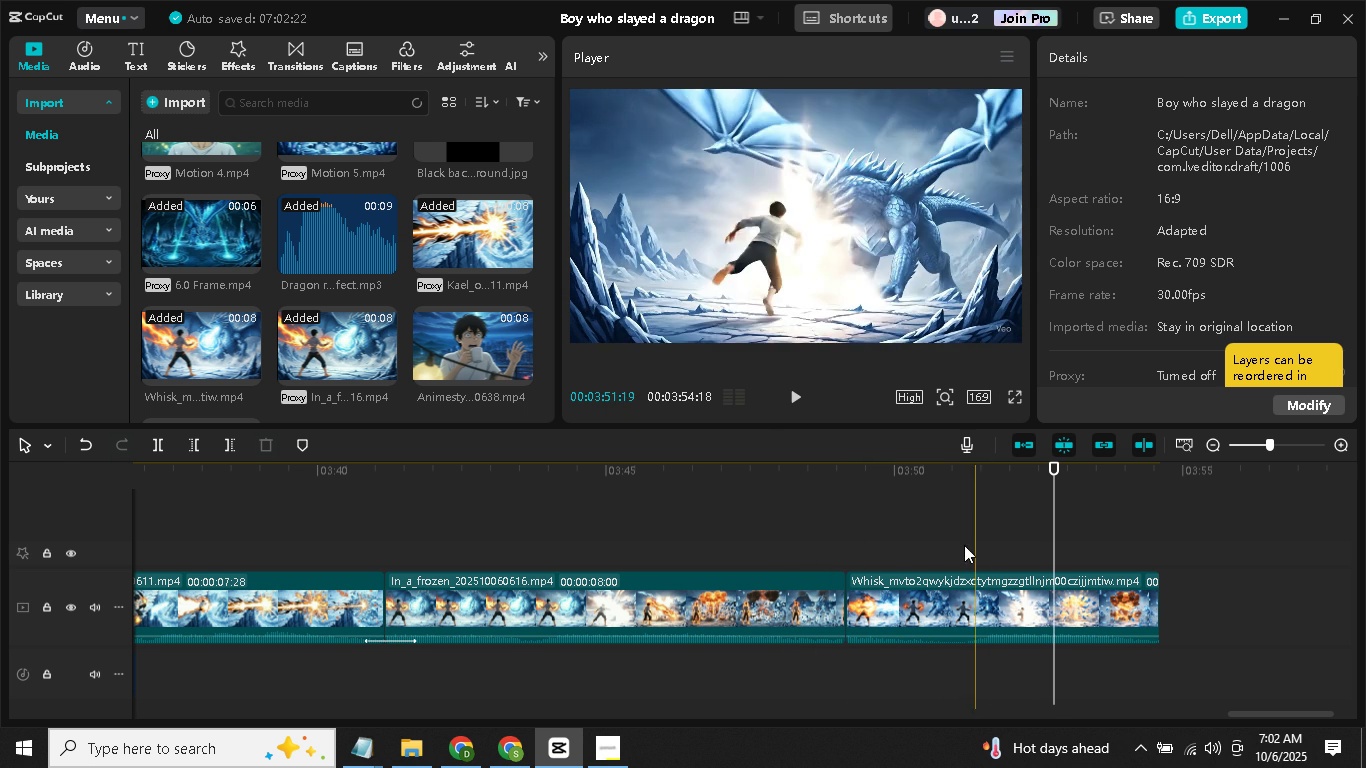 
left_click([968, 544])